 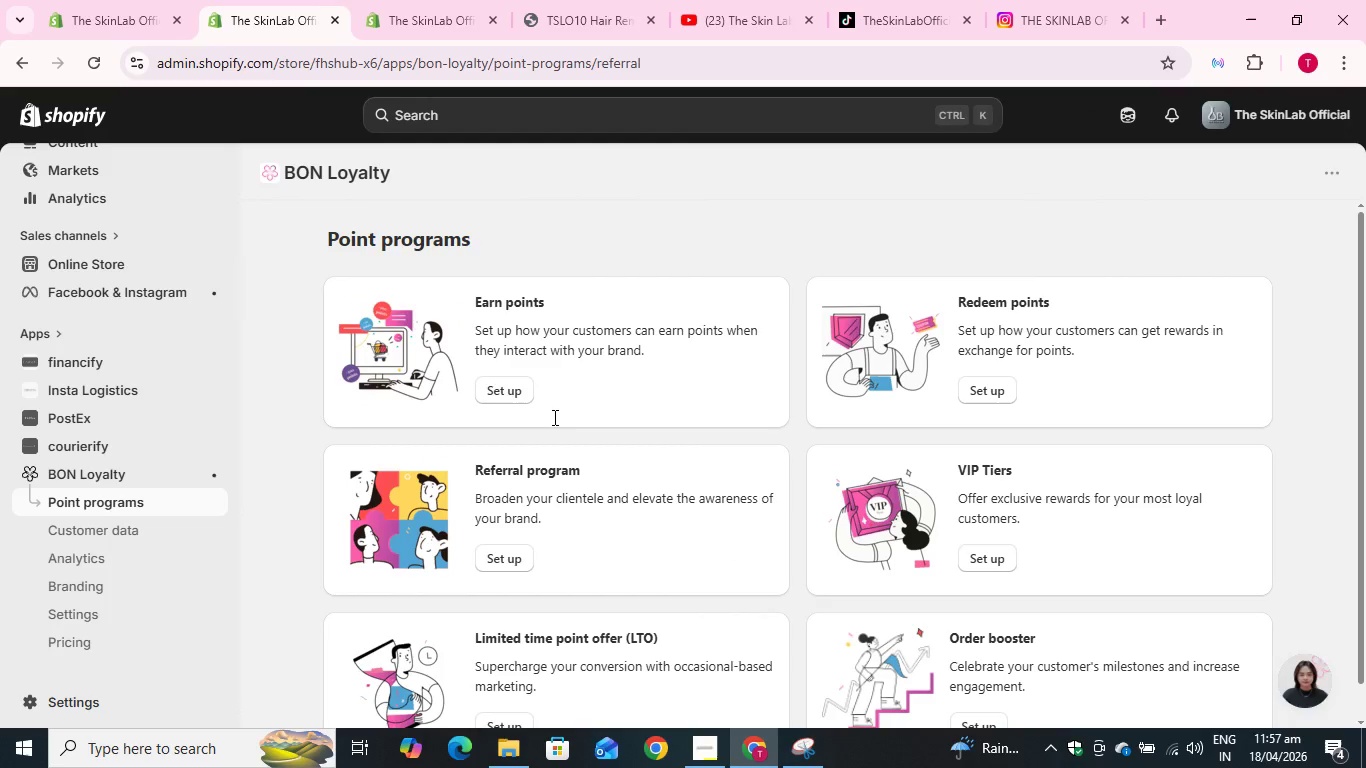 
scroll: coordinate [633, 469], scroll_direction: down, amount: 2.0
 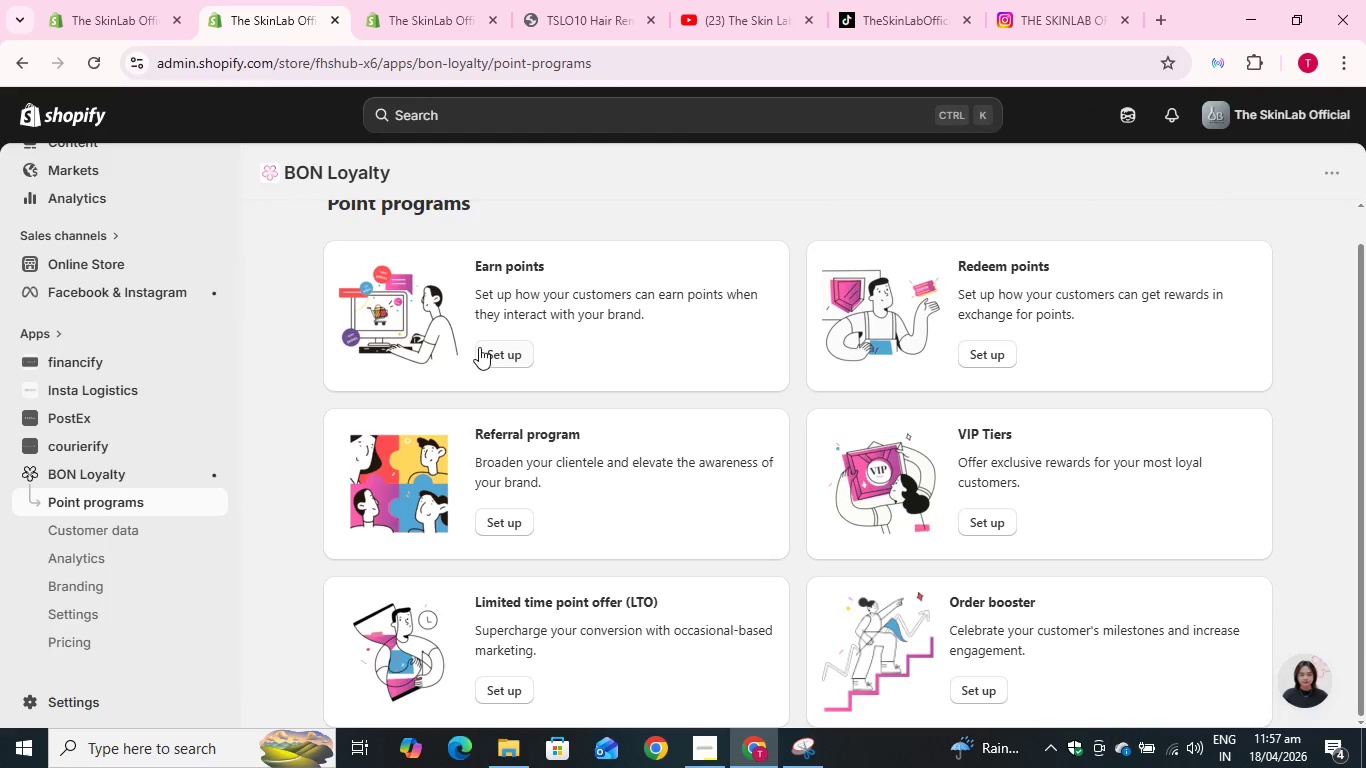 
left_click([494, 353])
 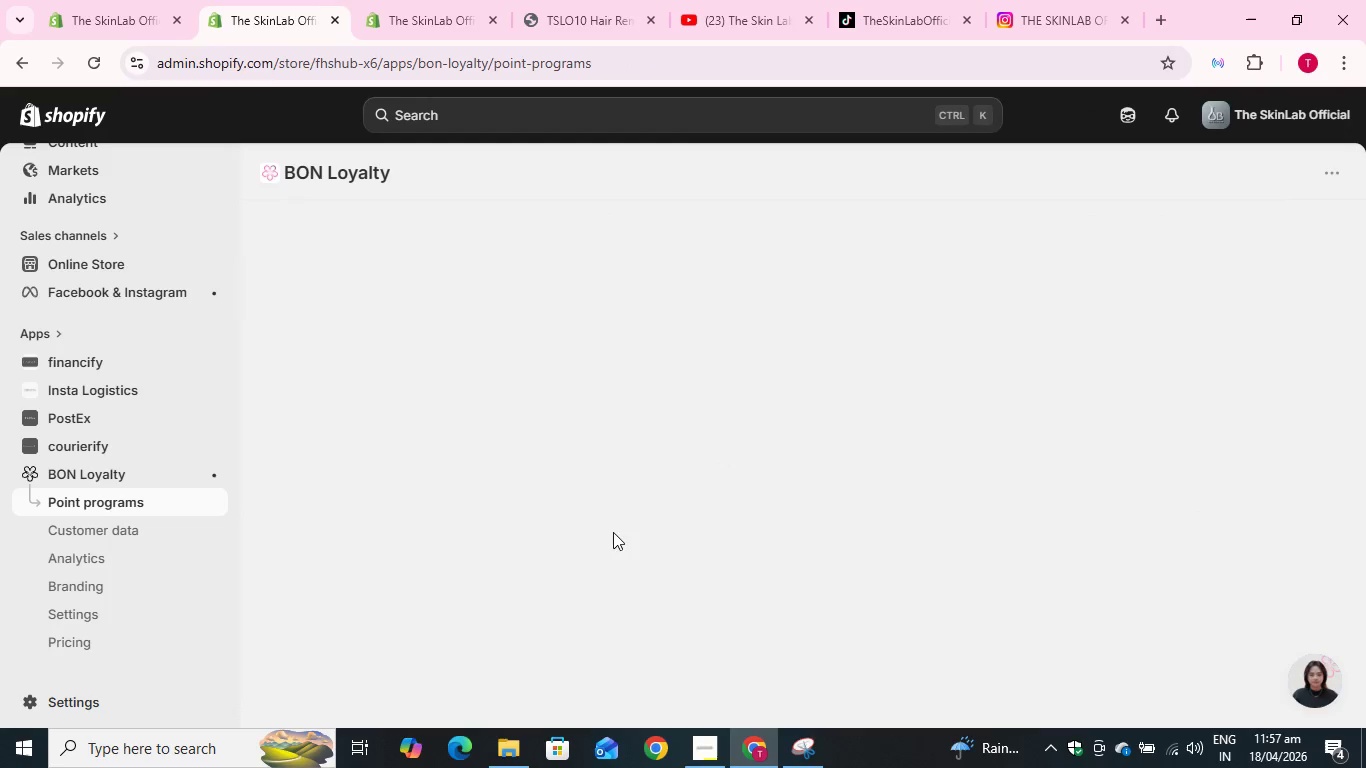 
mouse_move([613, 524])
 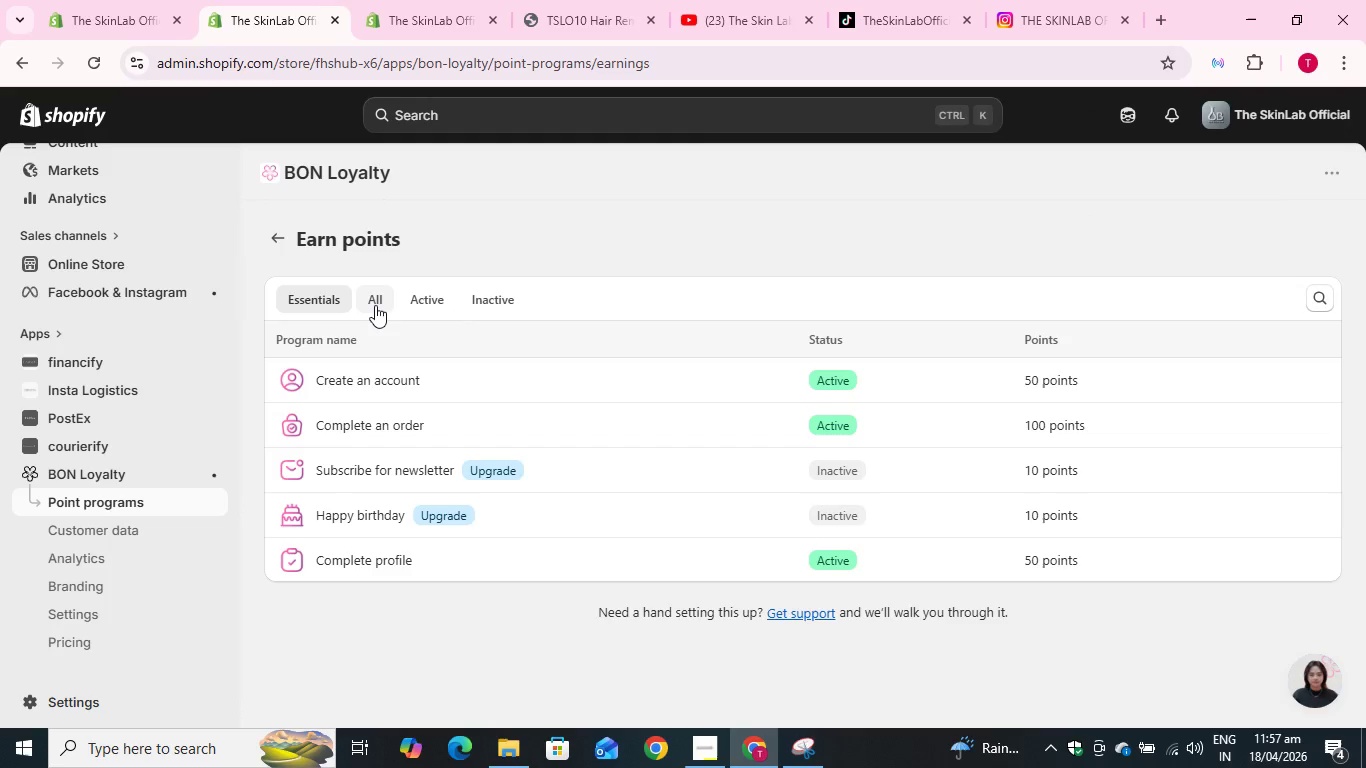 
left_click([375, 305])
 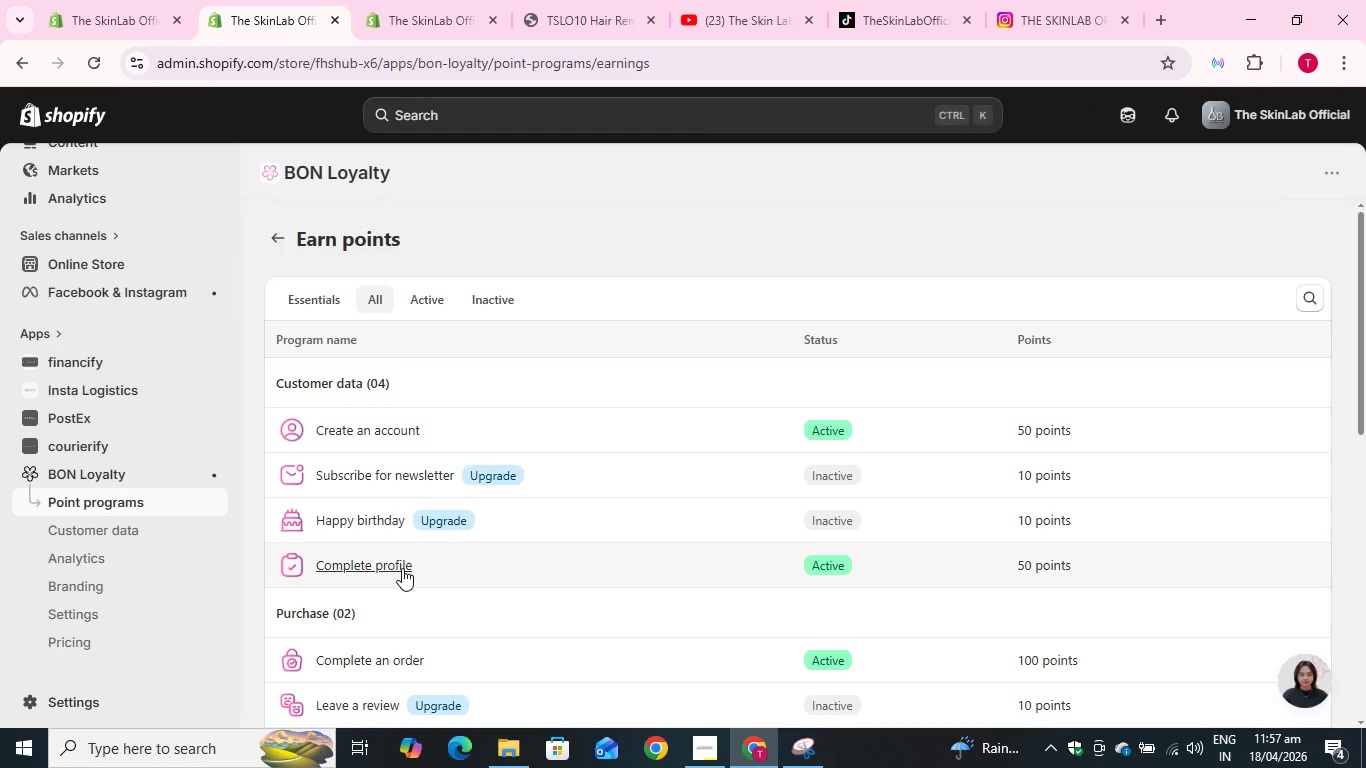 
left_click([402, 568])
 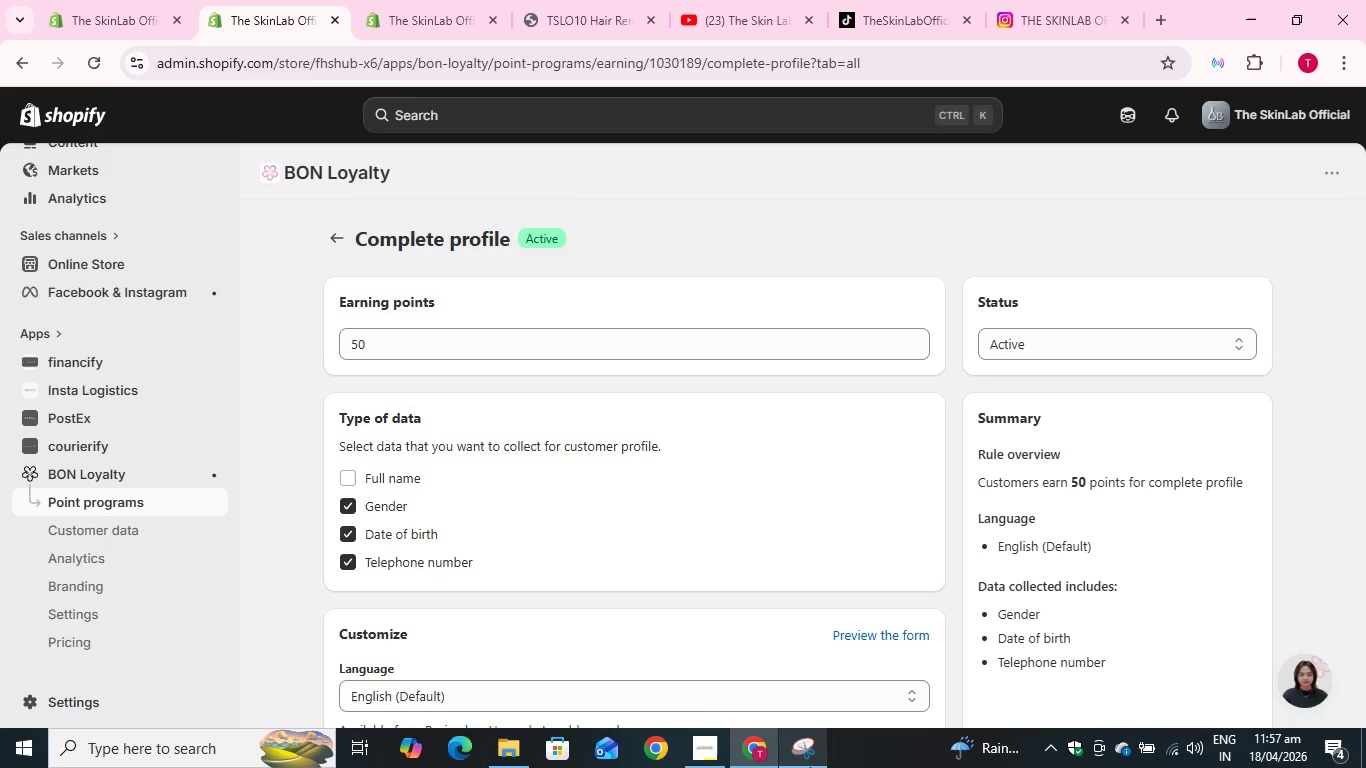 
left_click([807, 754])
 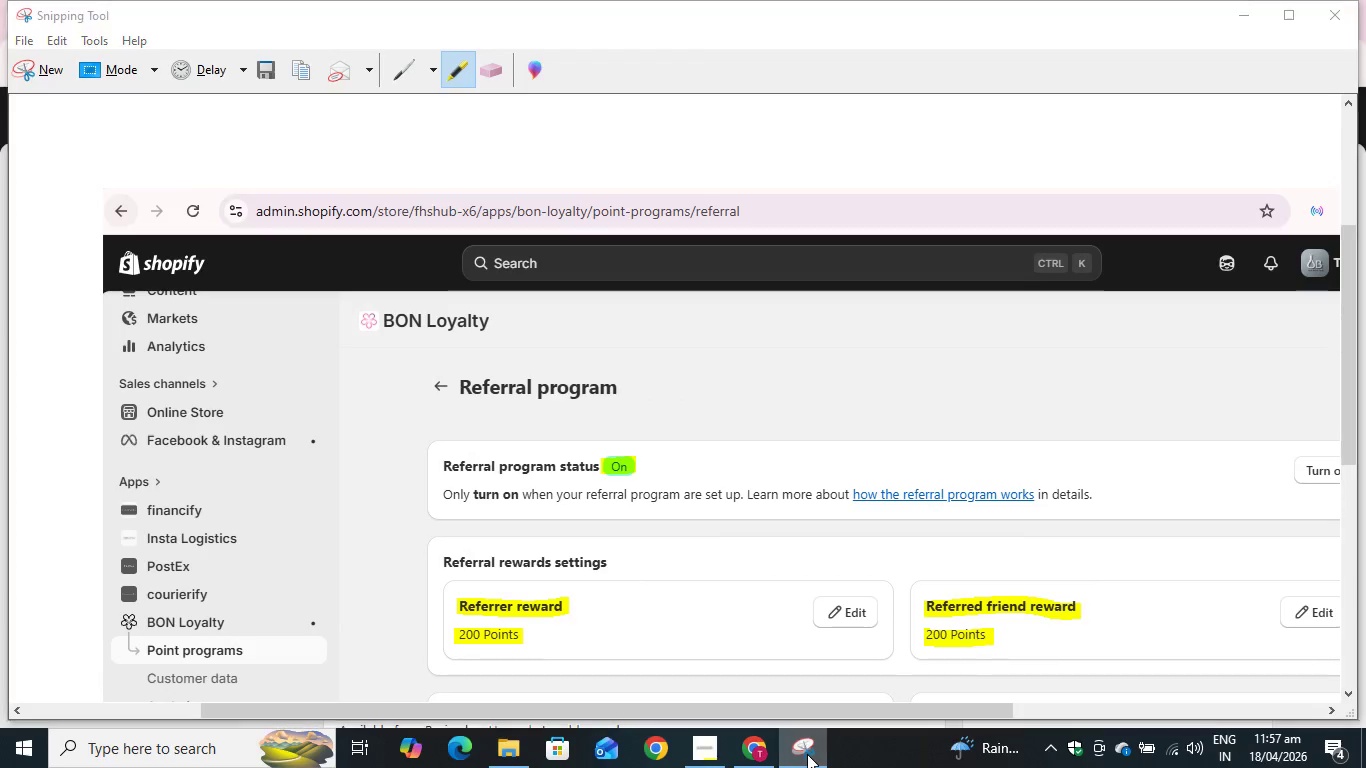 
left_click([807, 754])
 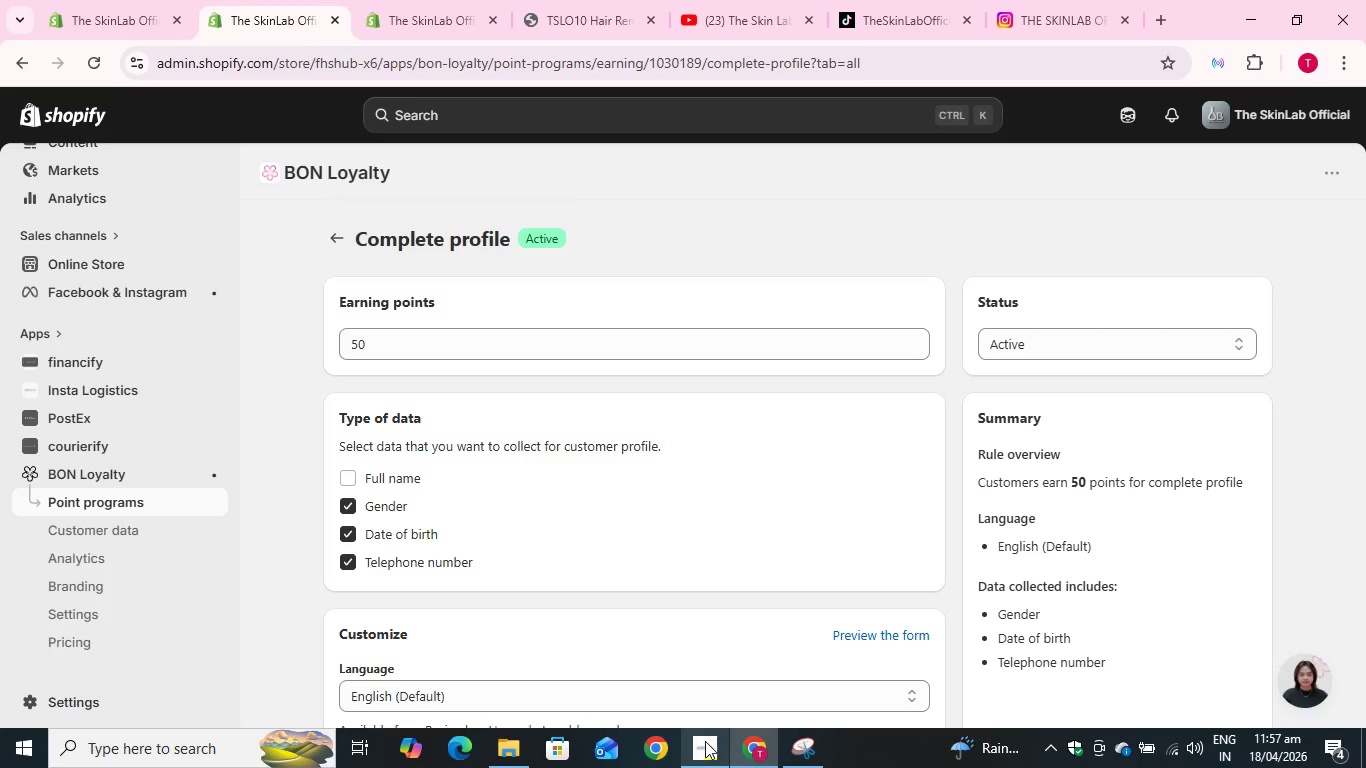 
left_click([705, 741])